 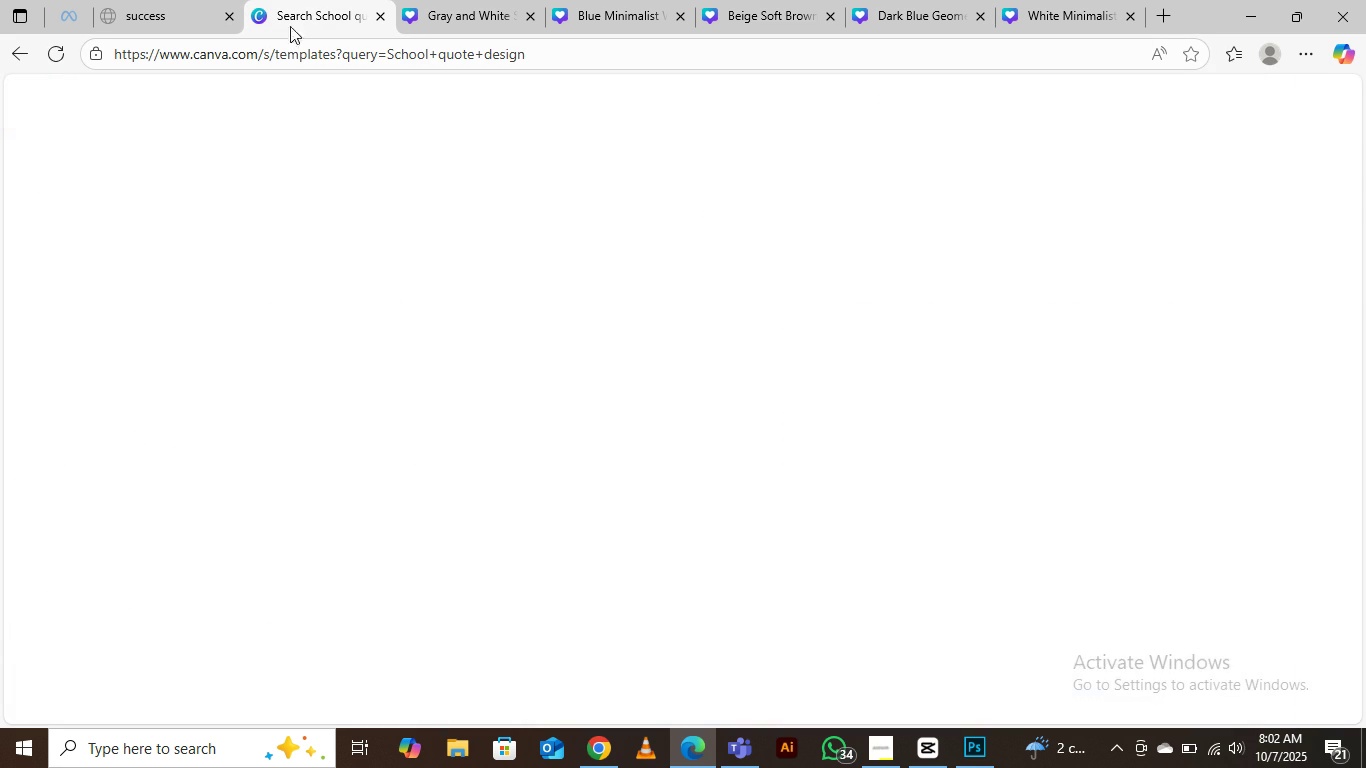 
scroll: coordinate [671, 489], scroll_direction: down, amount: 7.0
 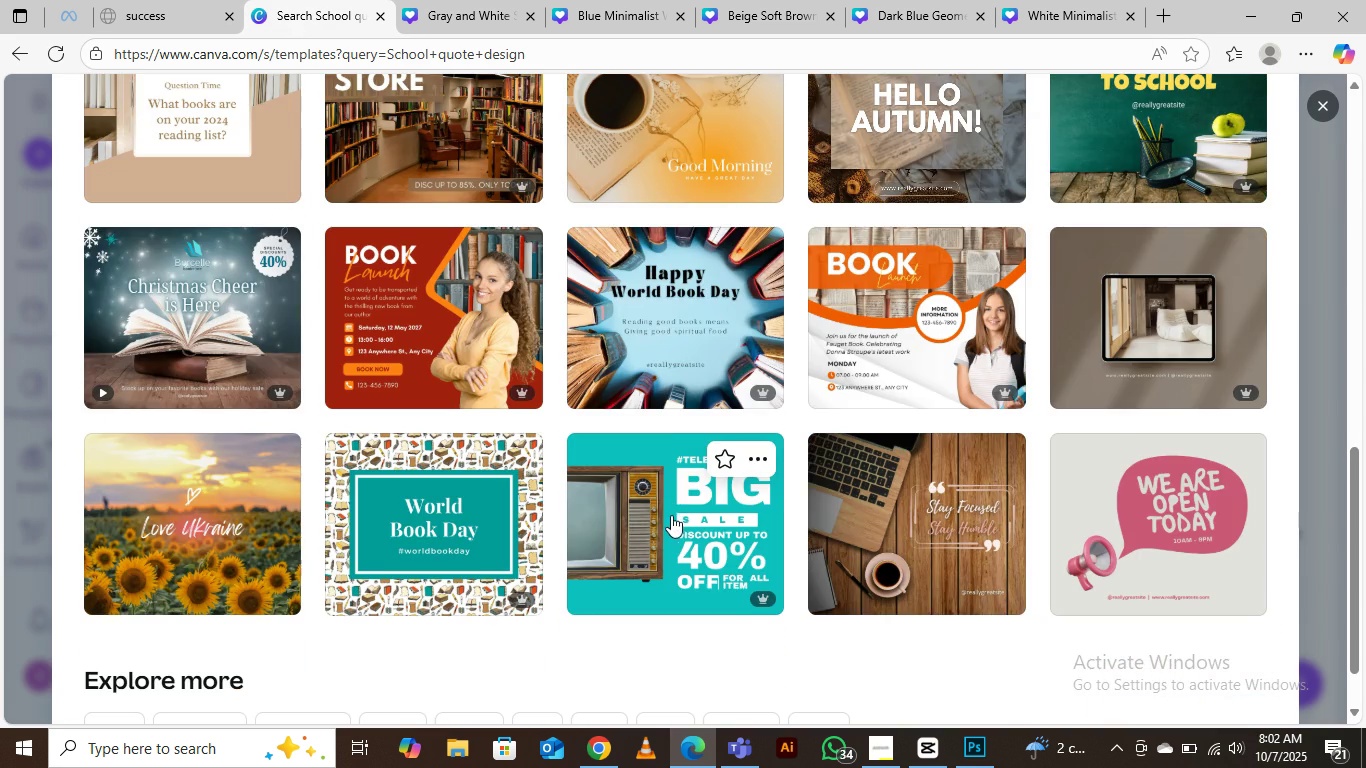 
scroll: coordinate [681, 517], scroll_direction: up, amount: 15.0
 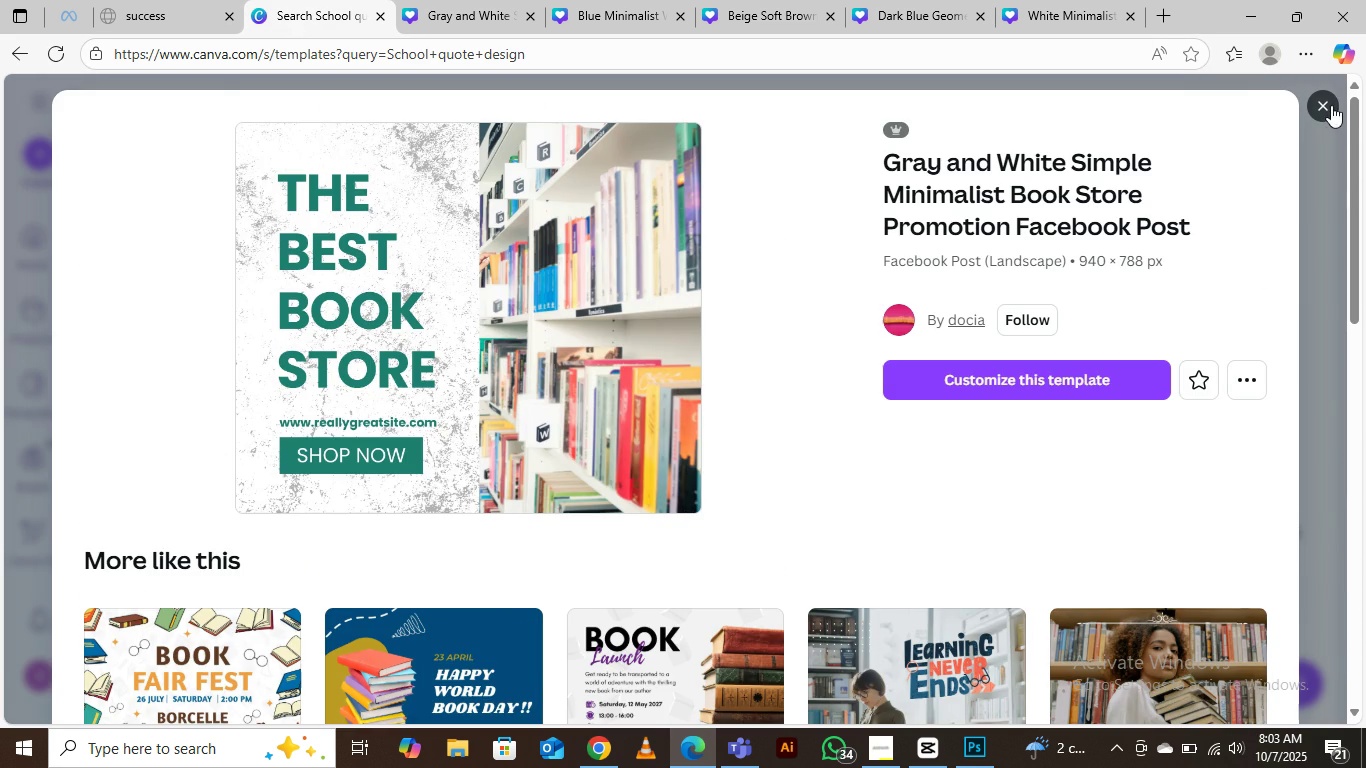 
left_click([1329, 104])
 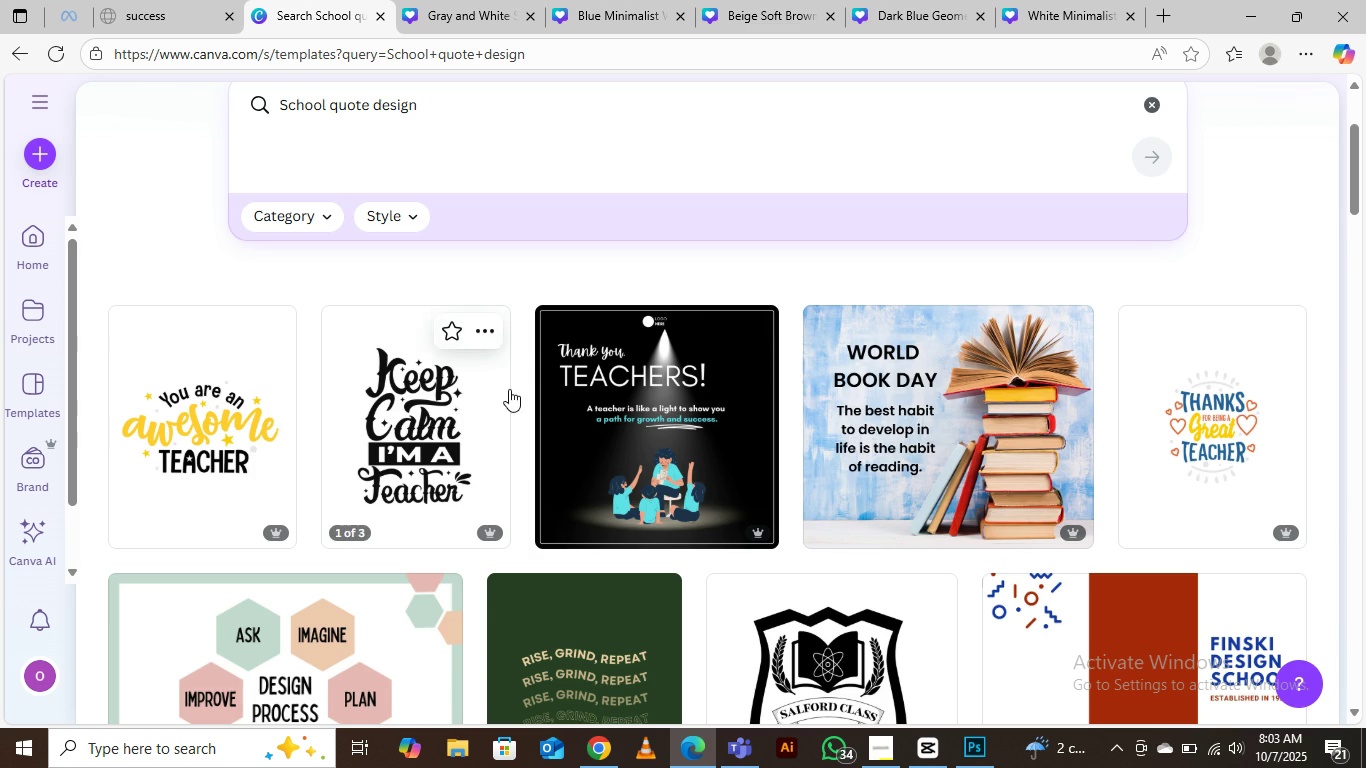 
scroll: coordinate [696, 495], scroll_direction: down, amount: 2.0
 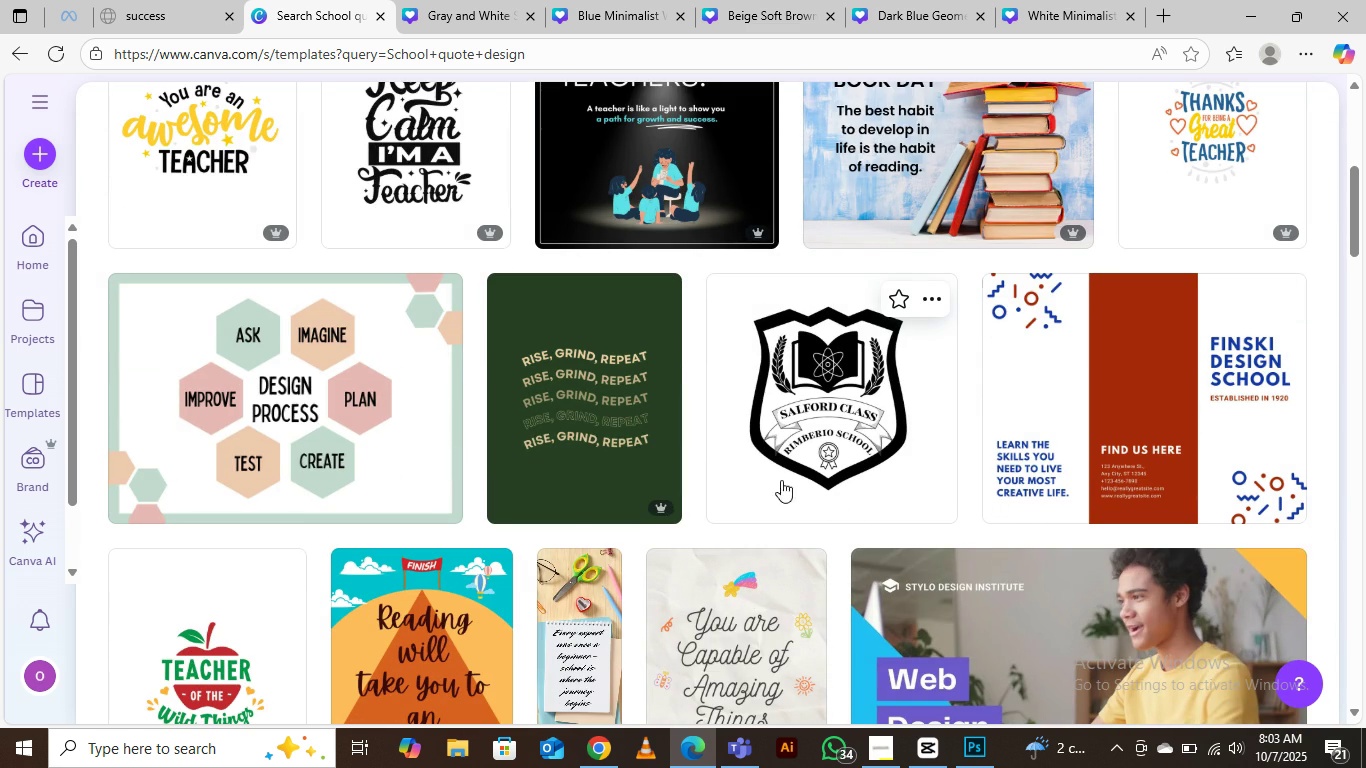 
mouse_move([804, 404])
 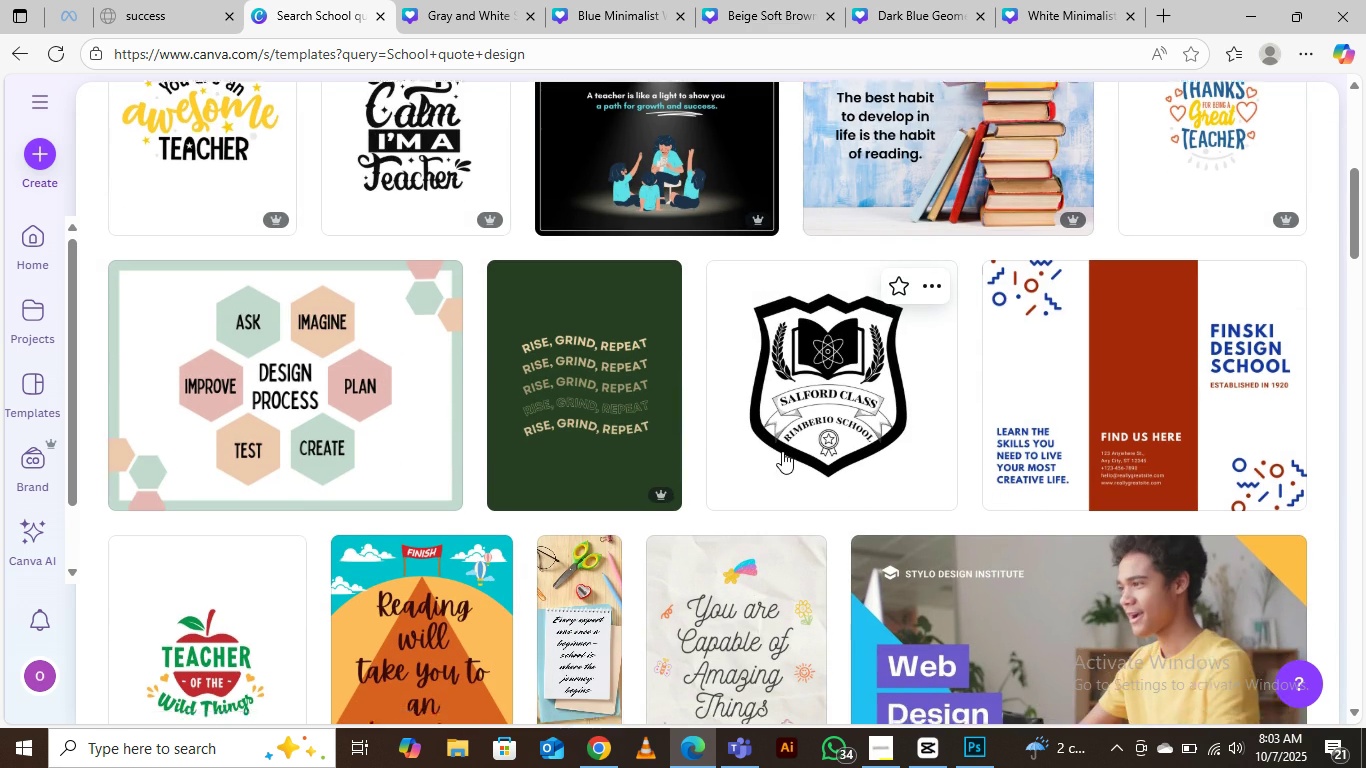 
scroll: coordinate [782, 445], scroll_direction: down, amount: 5.0
 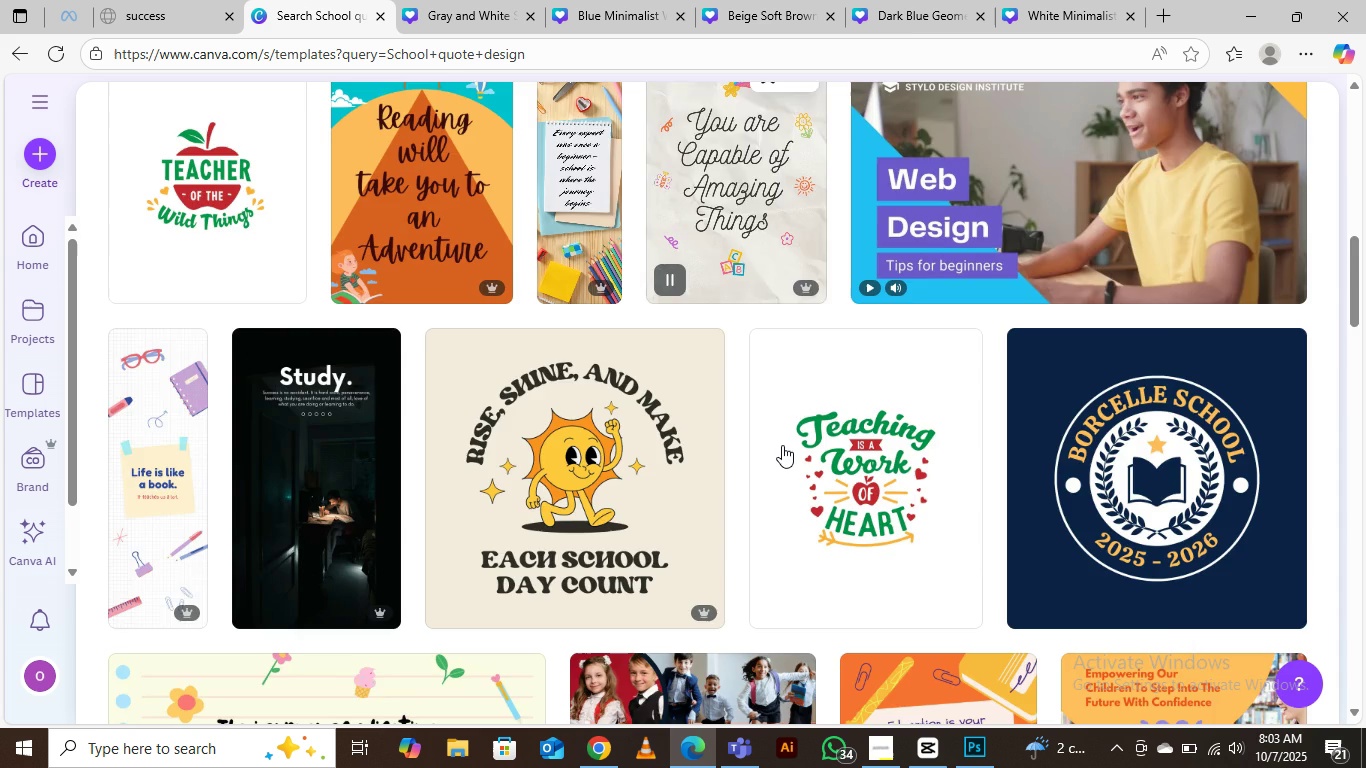 
scroll: coordinate [782, 445], scroll_direction: up, amount: 6.0
 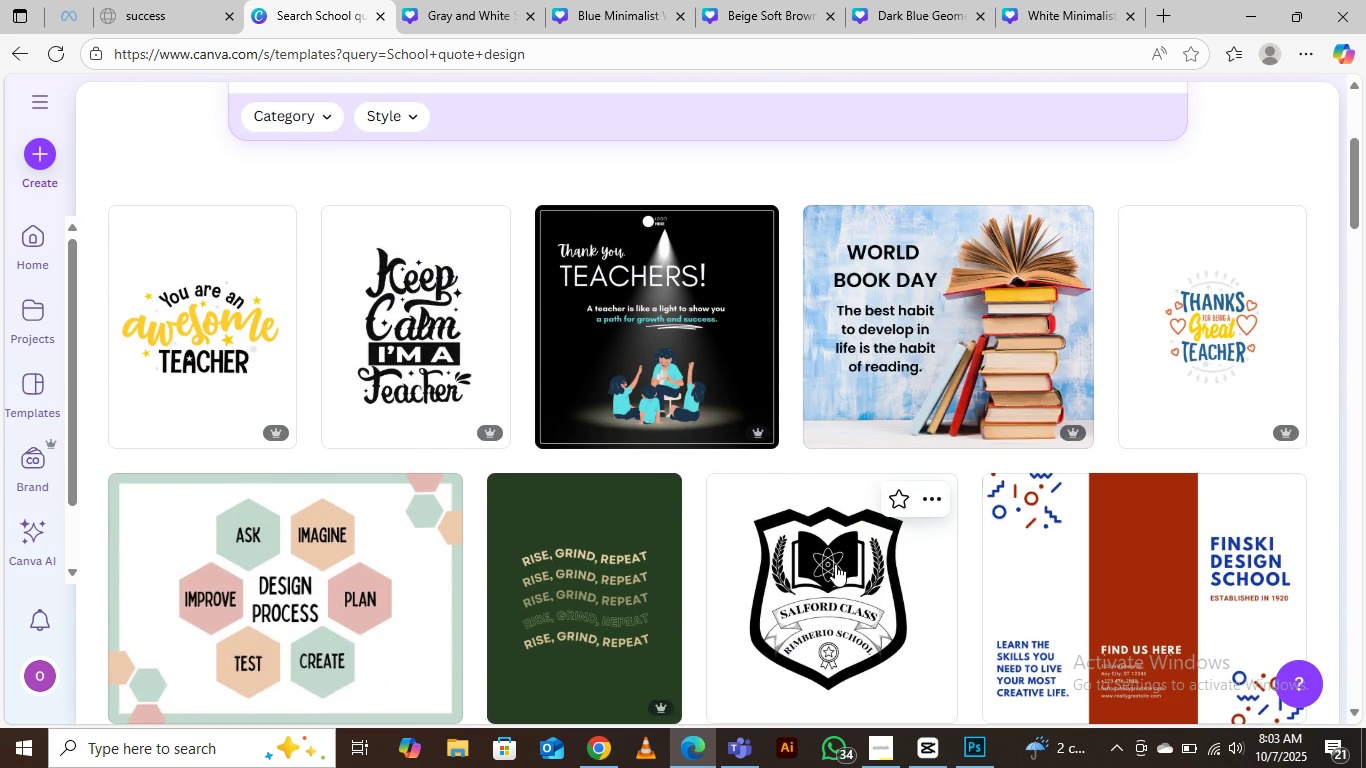 
left_click([839, 546])
 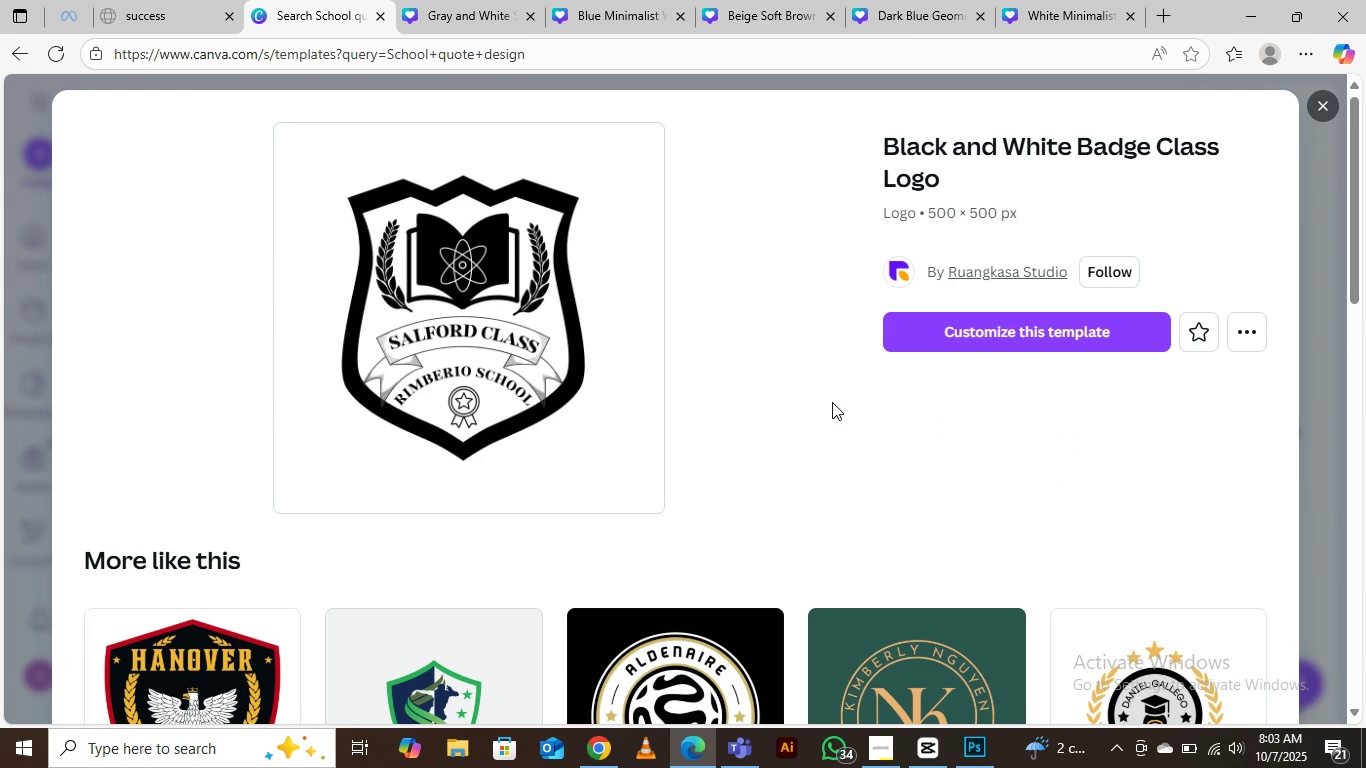 
scroll: coordinate [341, 566], scroll_direction: down, amount: 2.0
 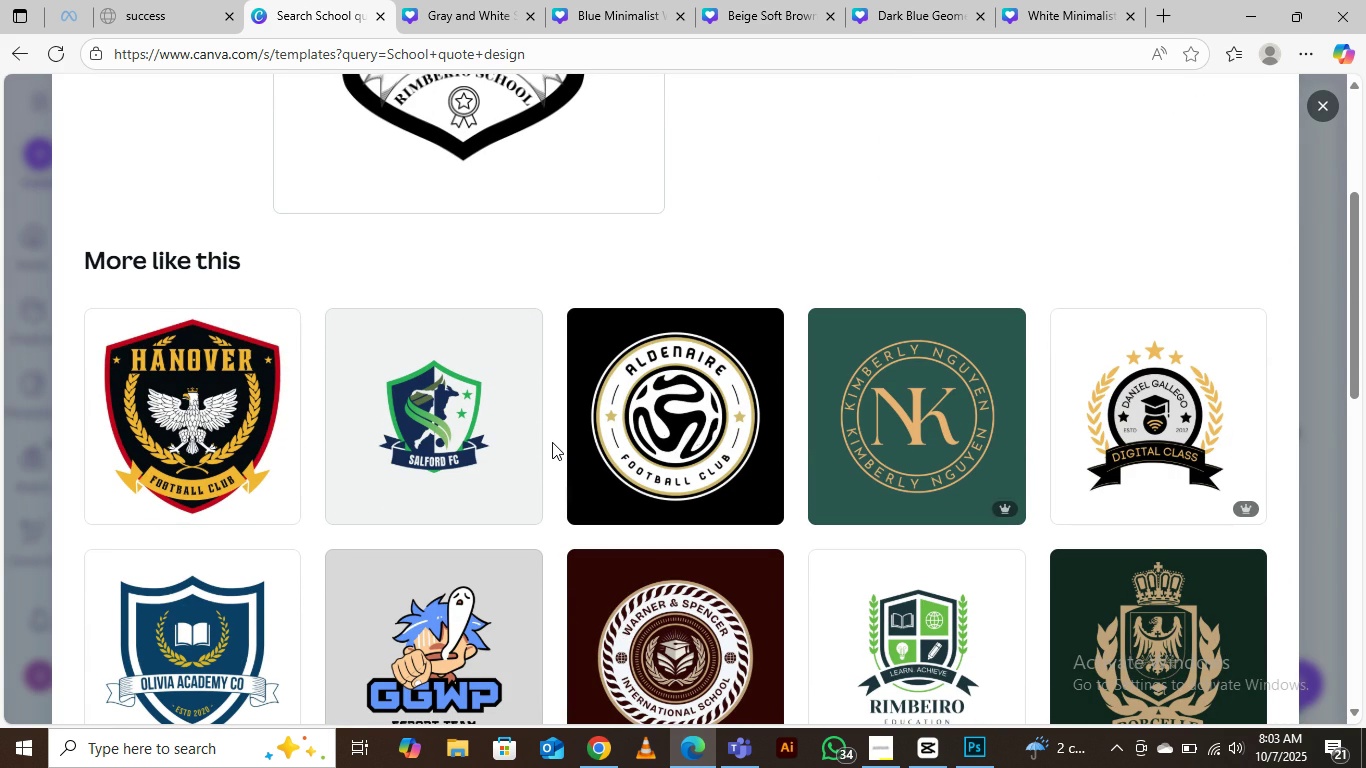 
scroll: coordinate [552, 442], scroll_direction: up, amount: 3.0
 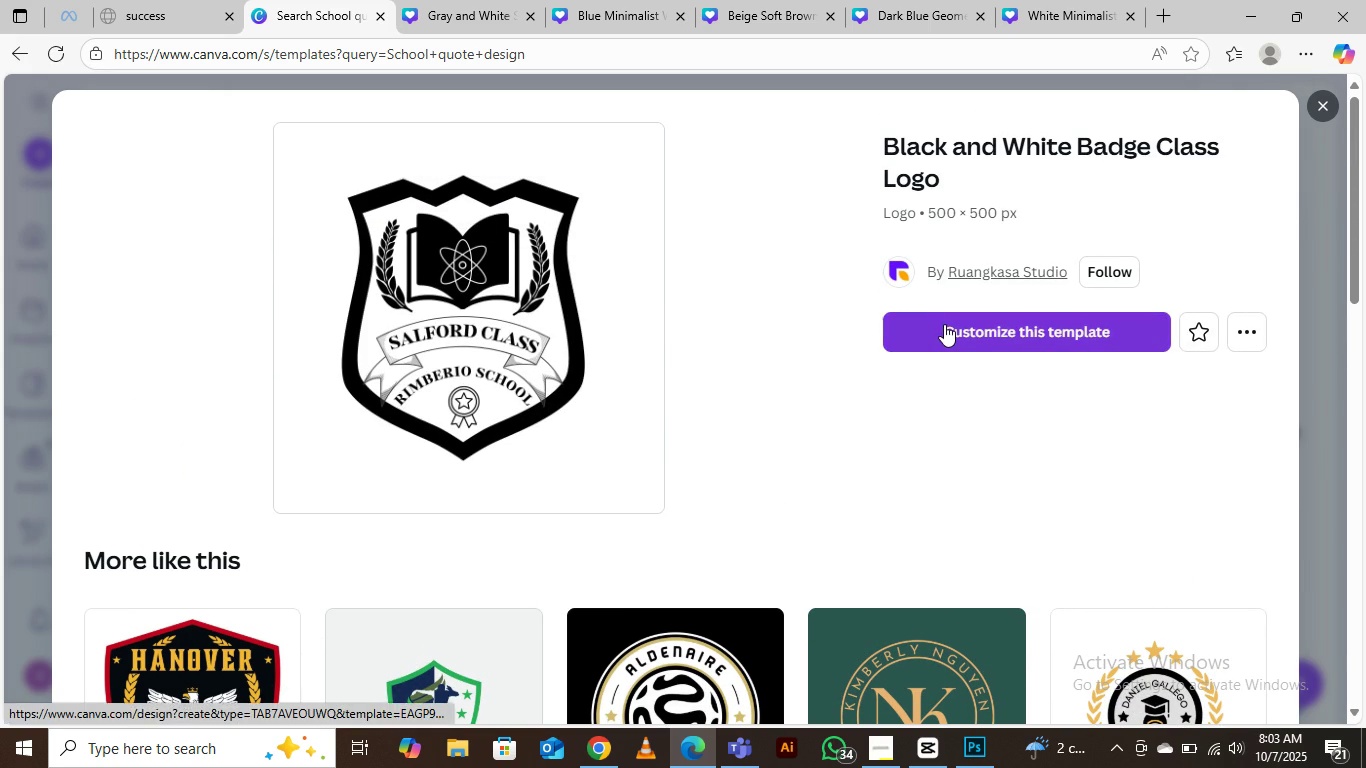 
left_click([944, 324])
 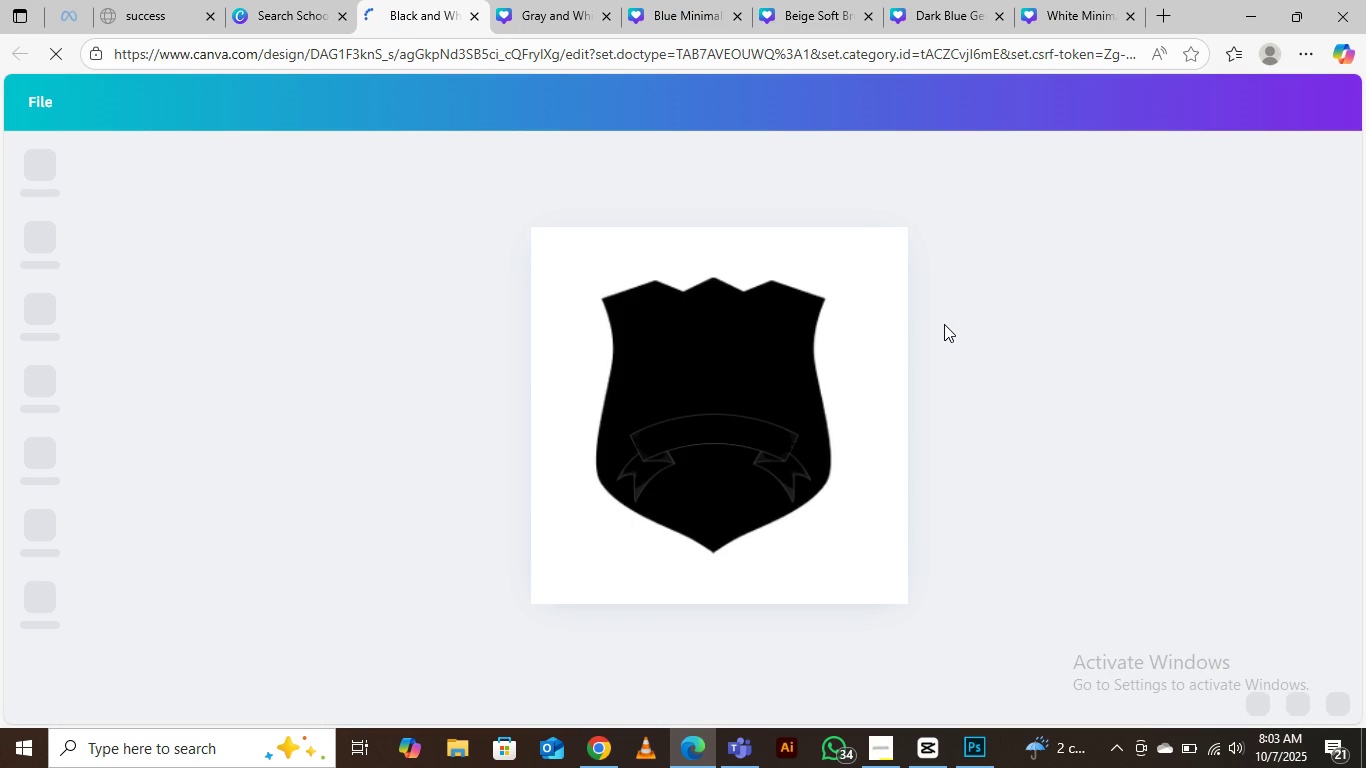 
wait(7.47)
 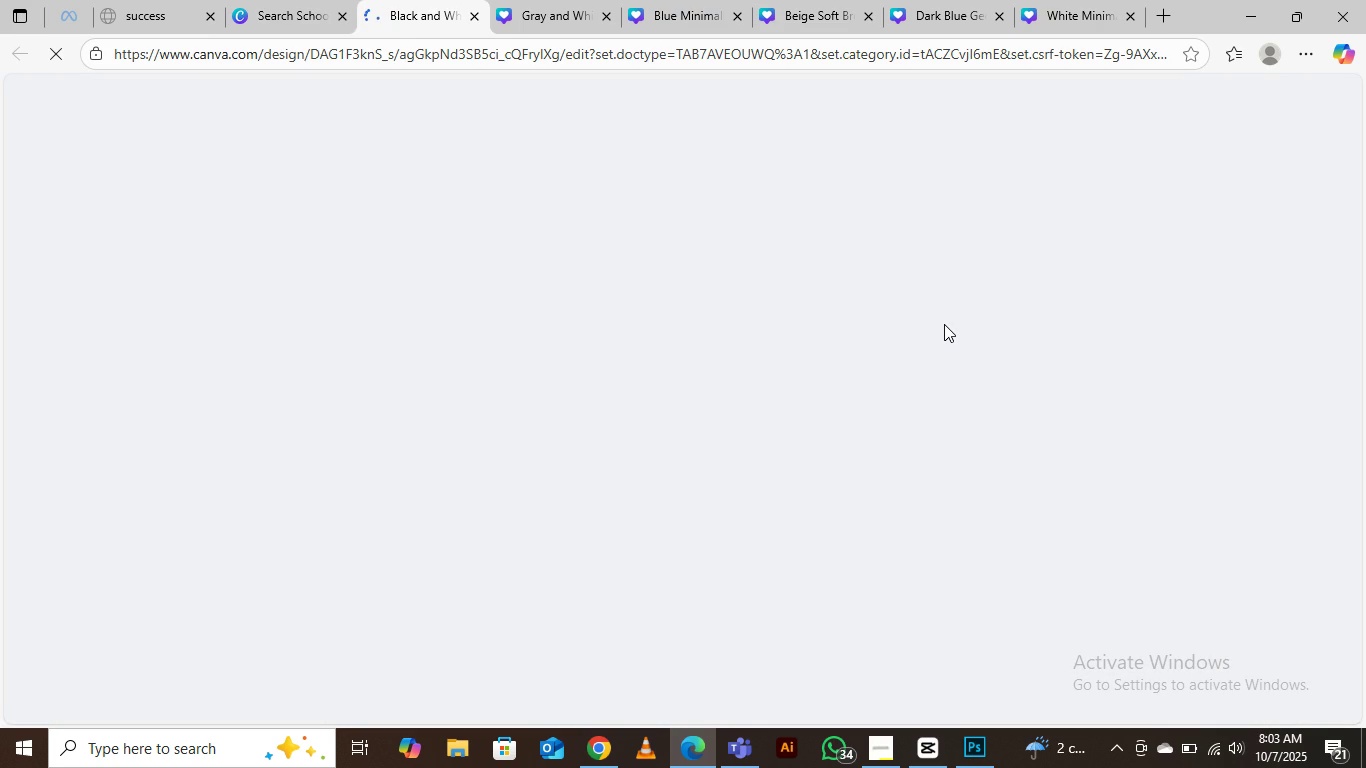 
left_click([750, 350])
 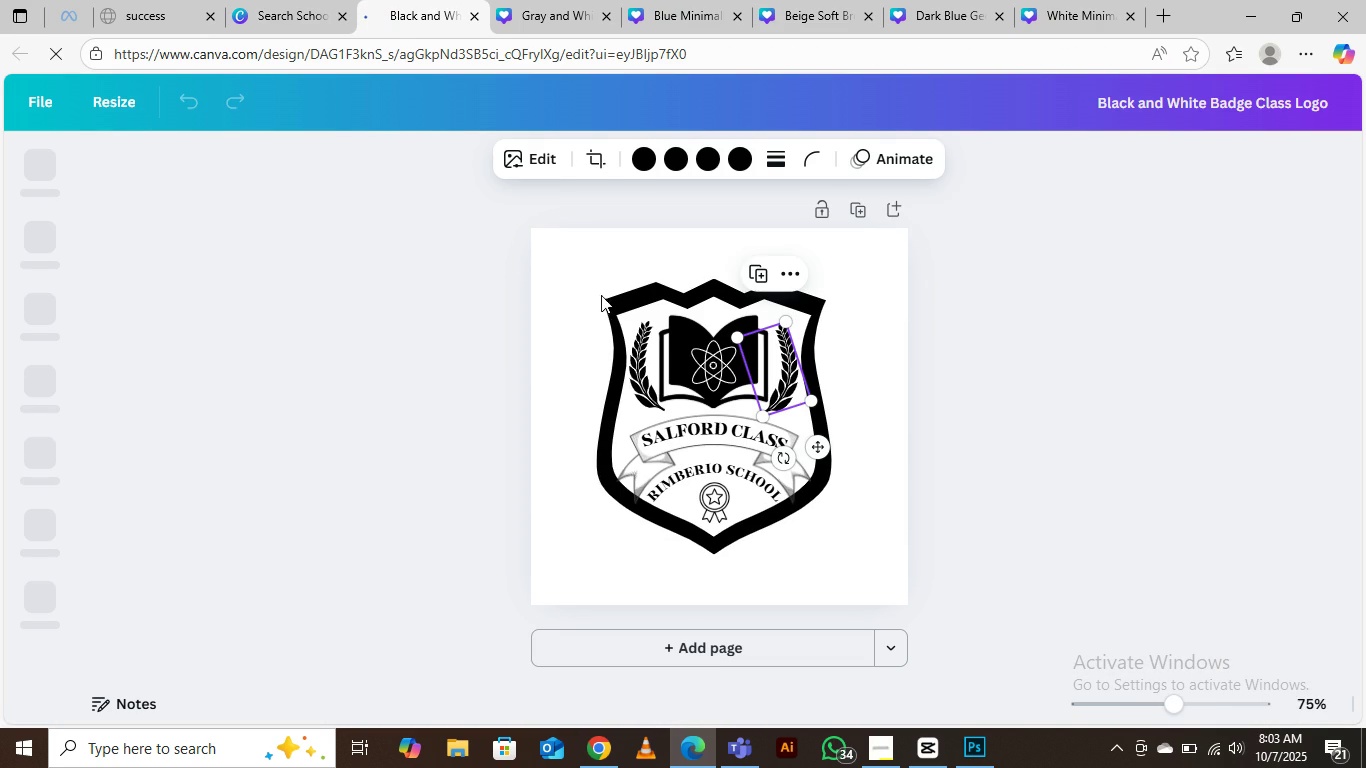 
left_click([581, 275])